 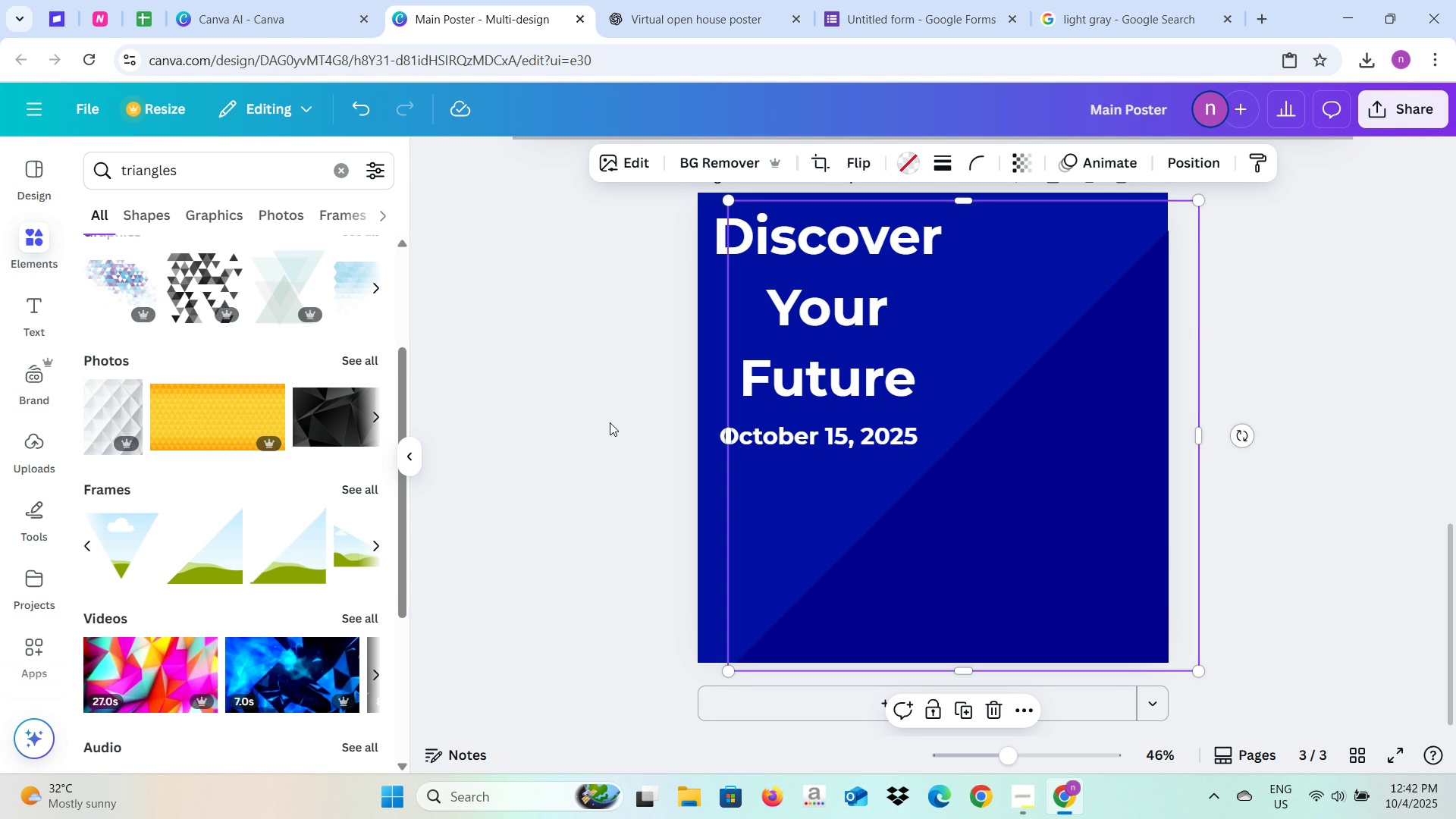 
left_click([1074, 0])
 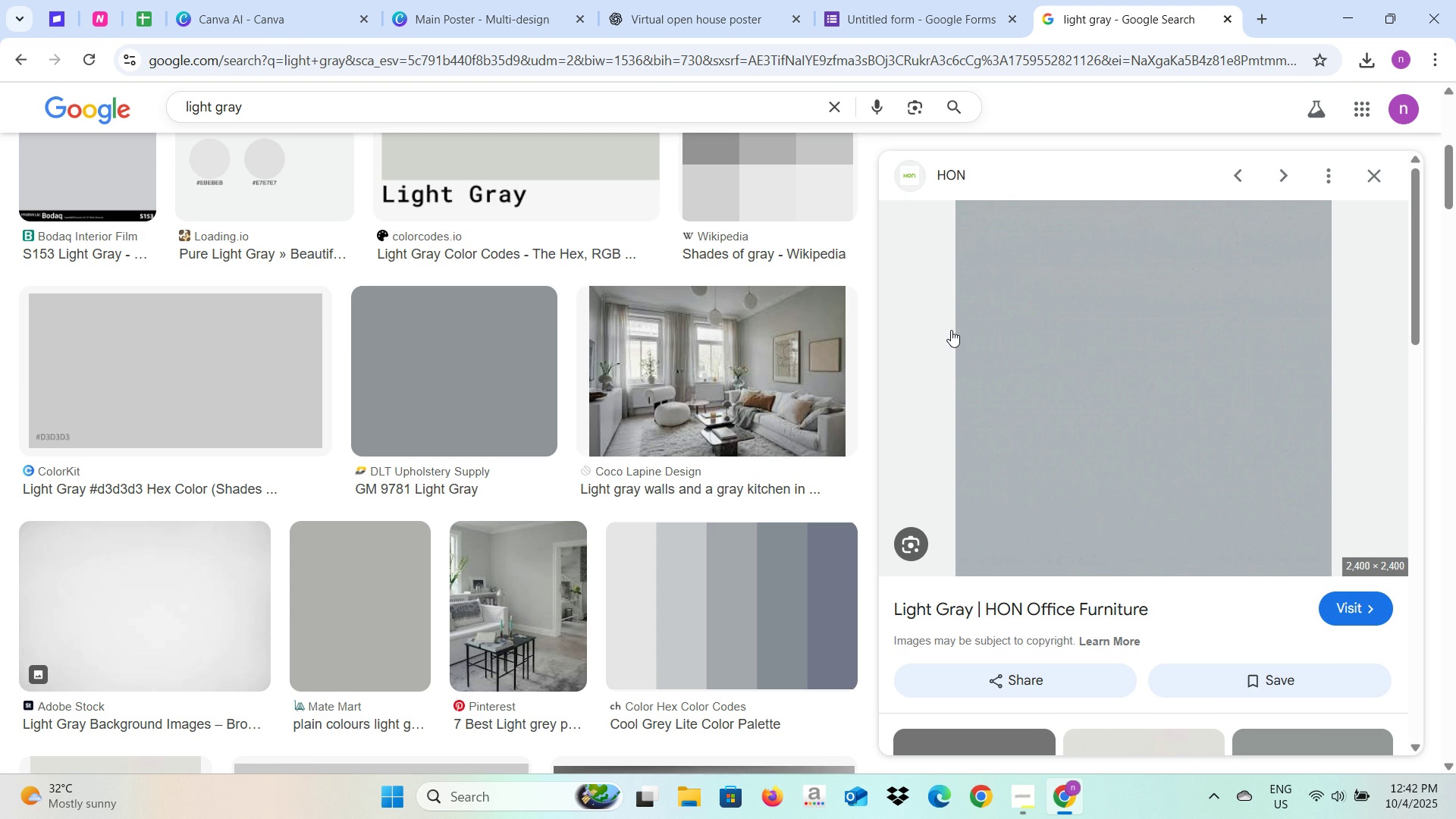 
mouse_move([1104, 374])
 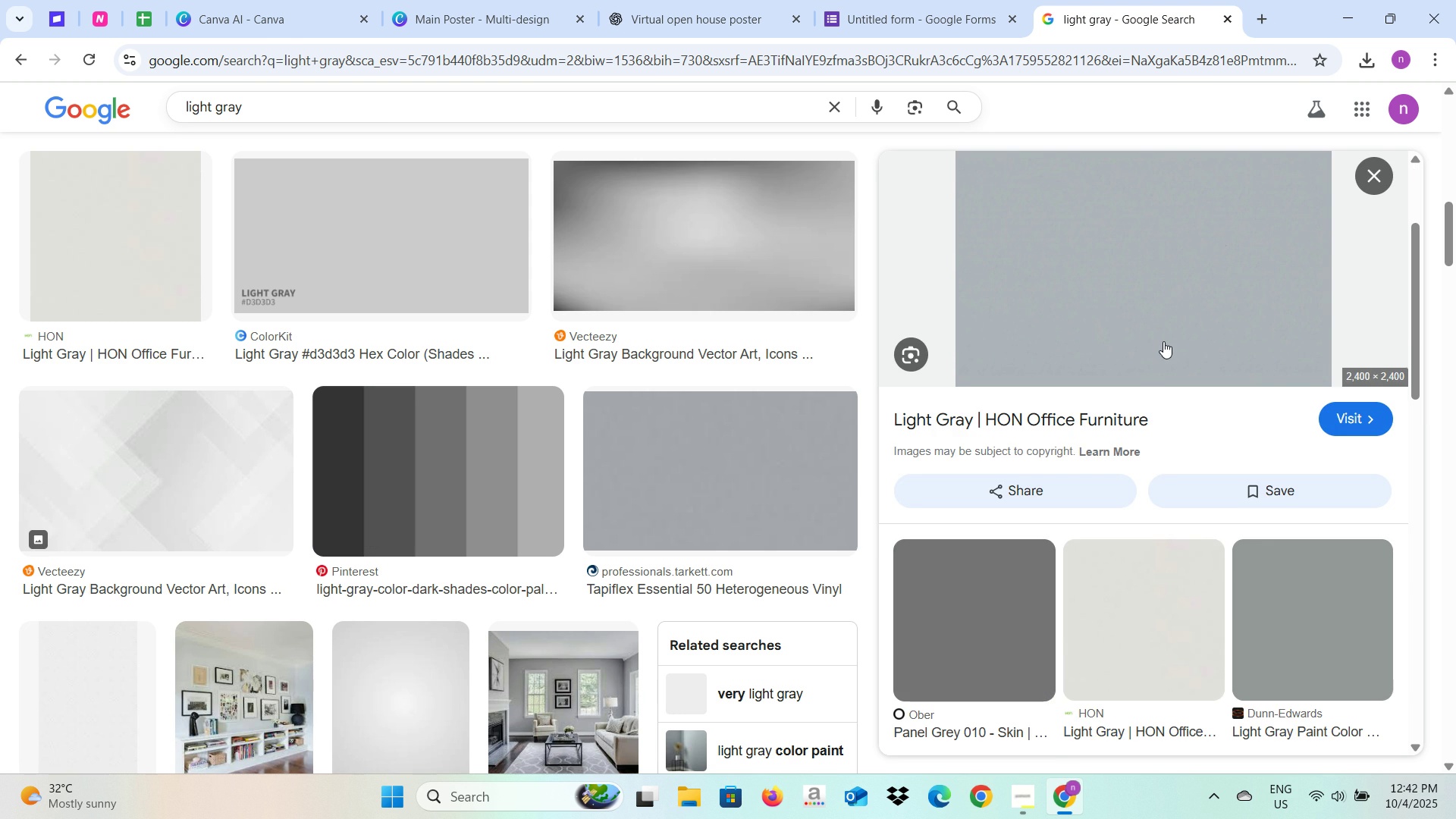 
scroll: coordinate [1076, 583], scroll_direction: down, amount: 3.0
 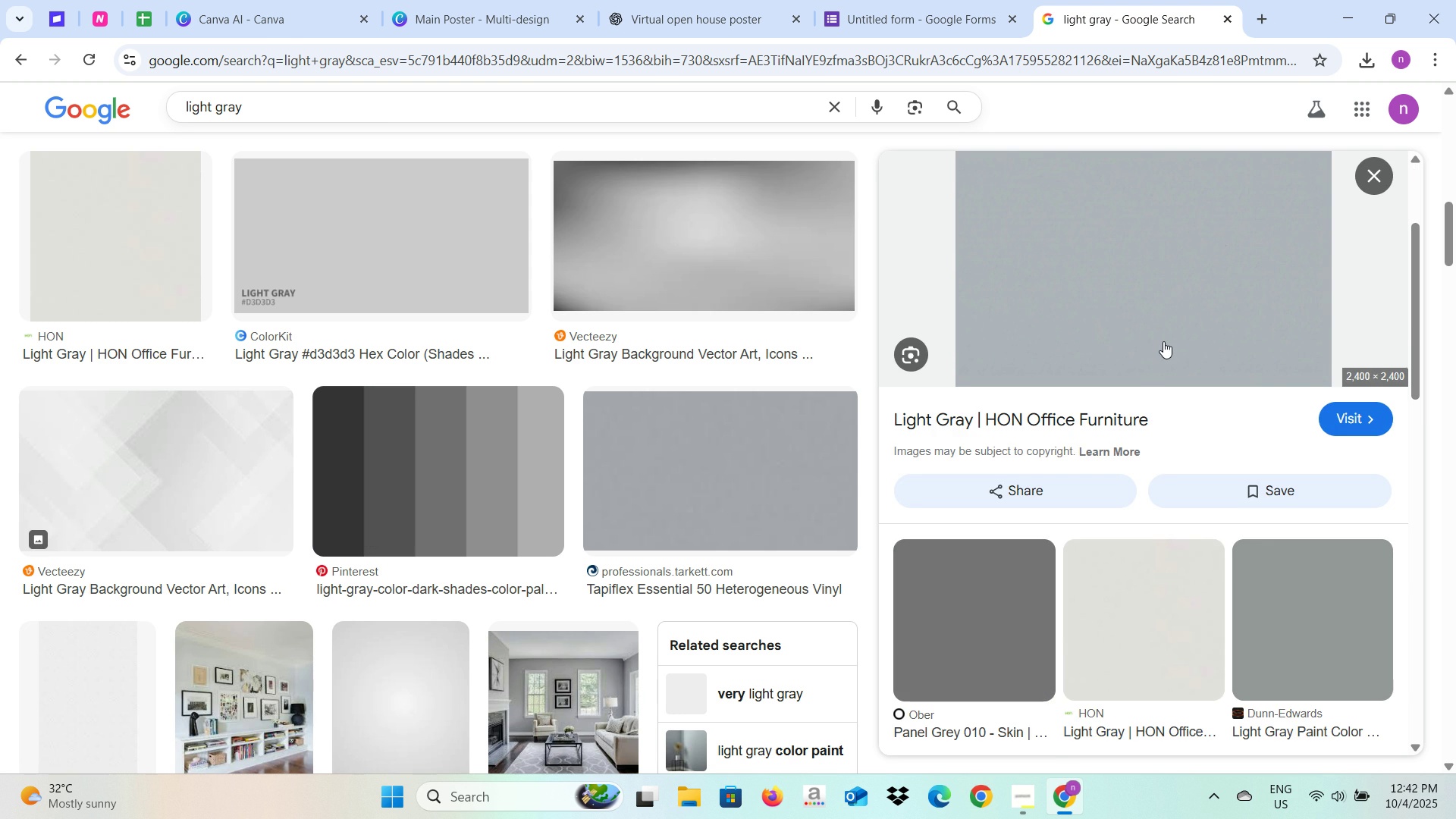 
left_click([1455, 406])
 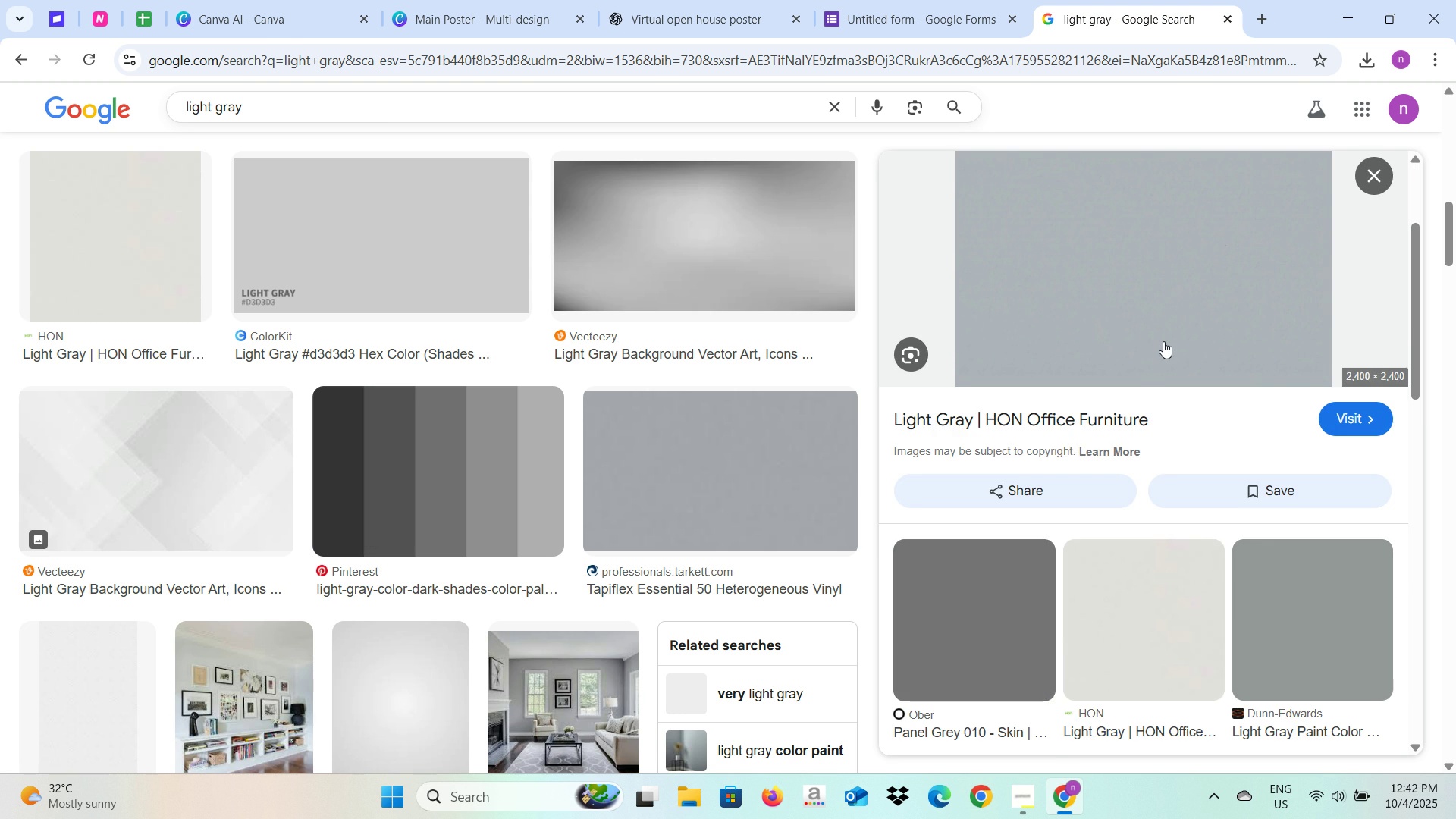 
scroll: coordinate [1262, 489], scroll_direction: down, amount: 2.0
 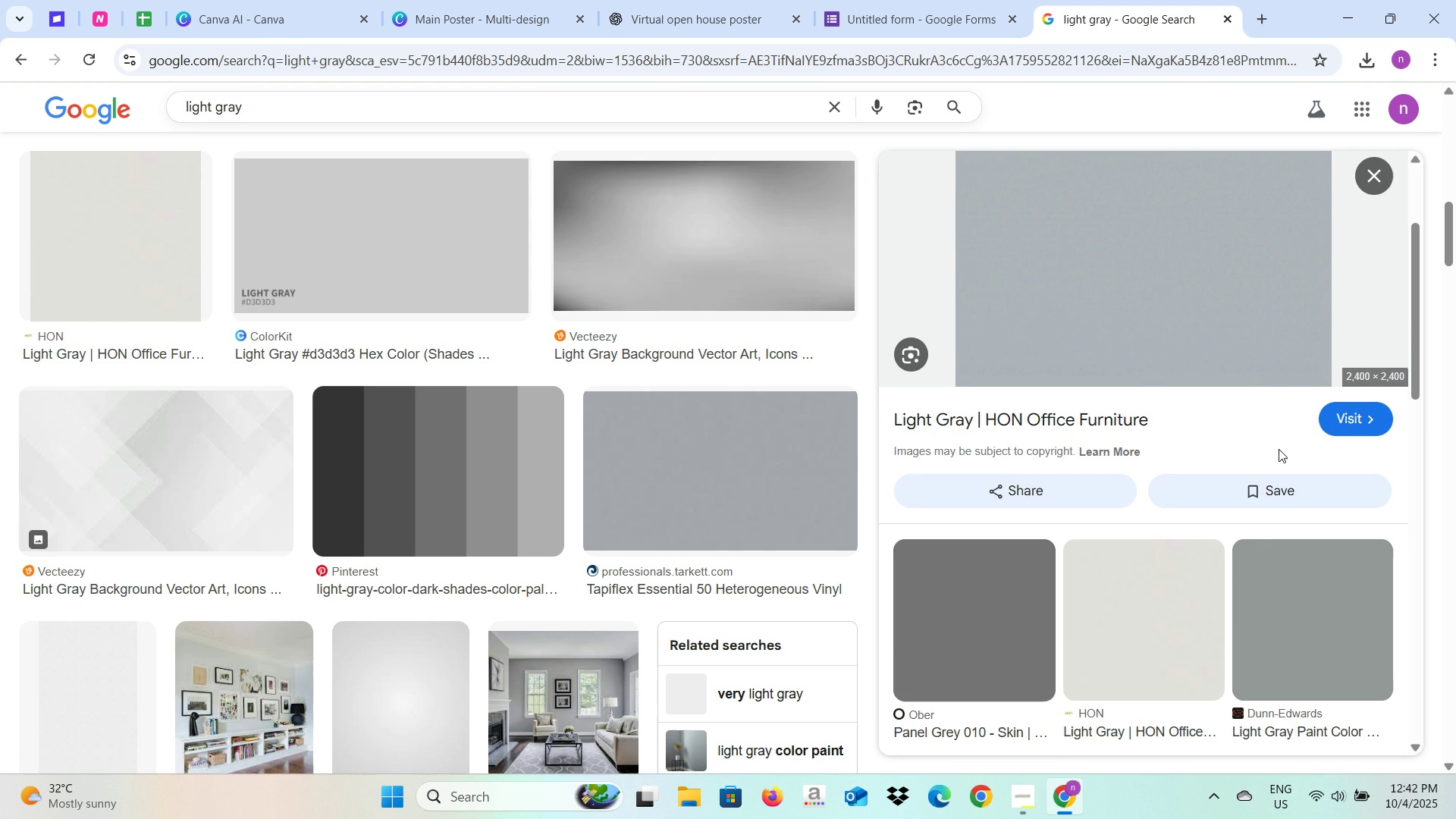 
scroll: coordinate [1257, 464], scroll_direction: up, amount: 2.0
 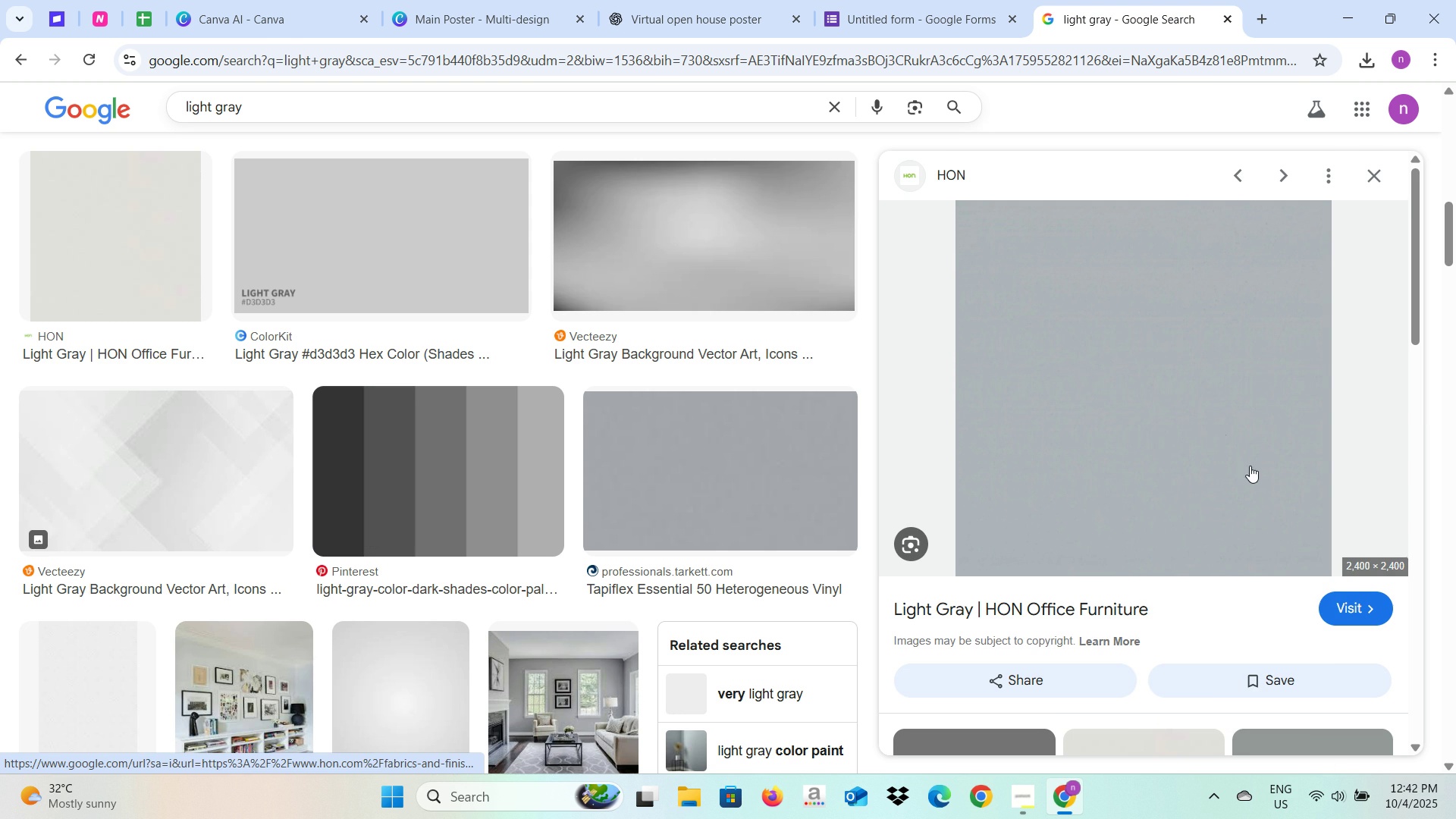 
scroll: coordinate [1250, 466], scroll_direction: down, amount: 2.0
 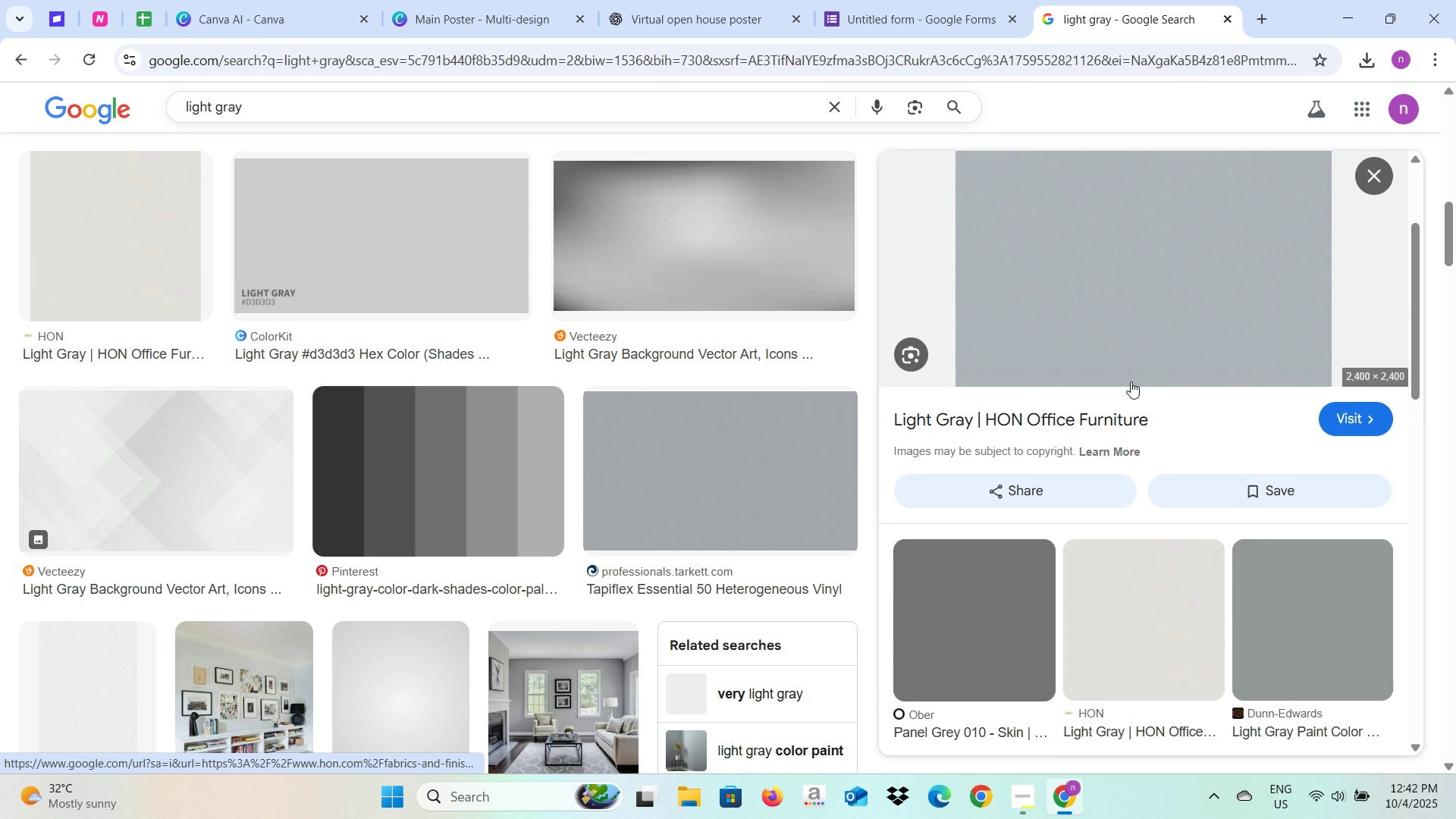 
scroll: coordinate [1131, 381], scroll_direction: up, amount: 4.0
 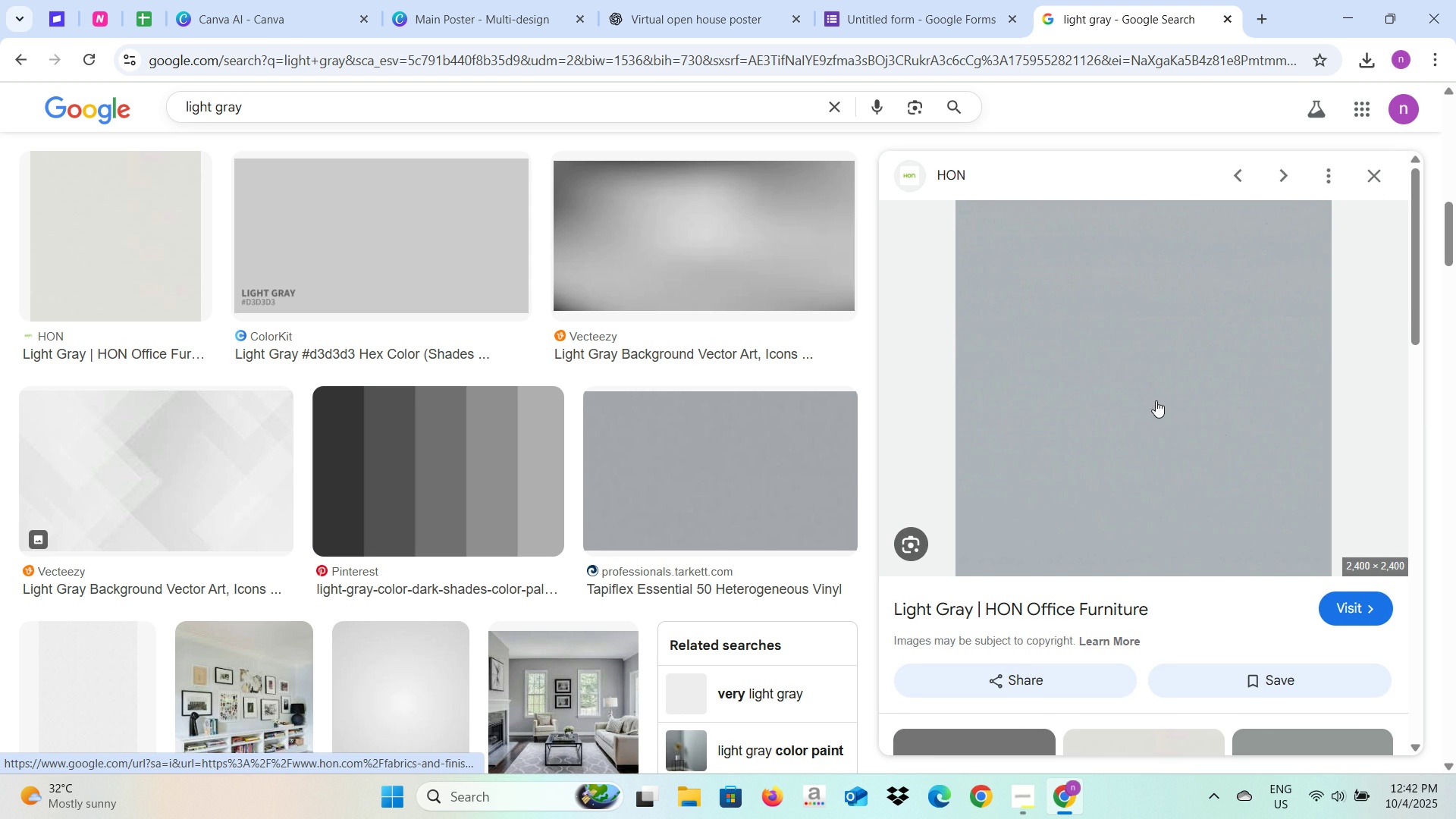 
scroll: coordinate [1157, 404], scroll_direction: down, amount: 2.0
 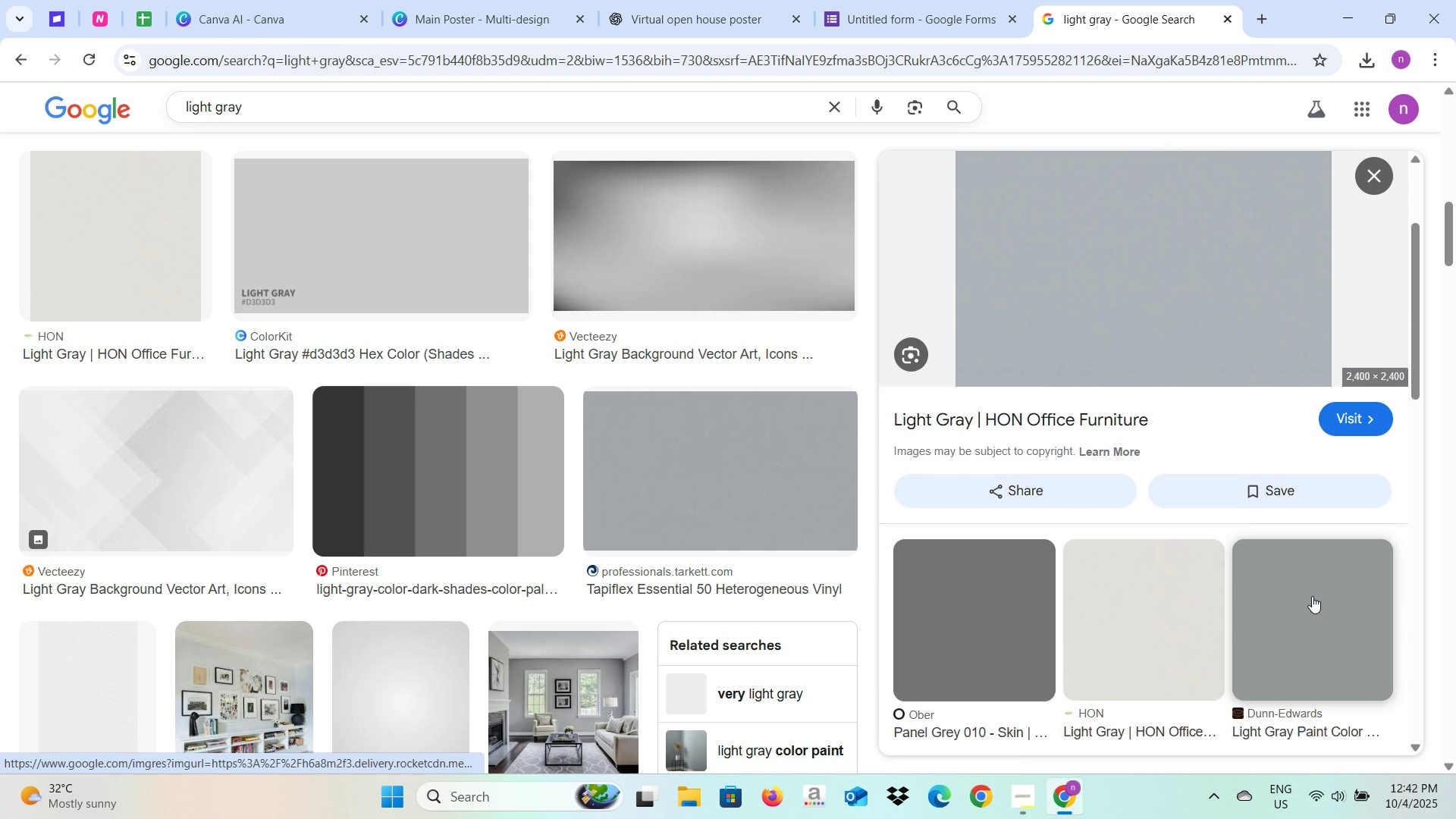 
left_click([1312, 596])
 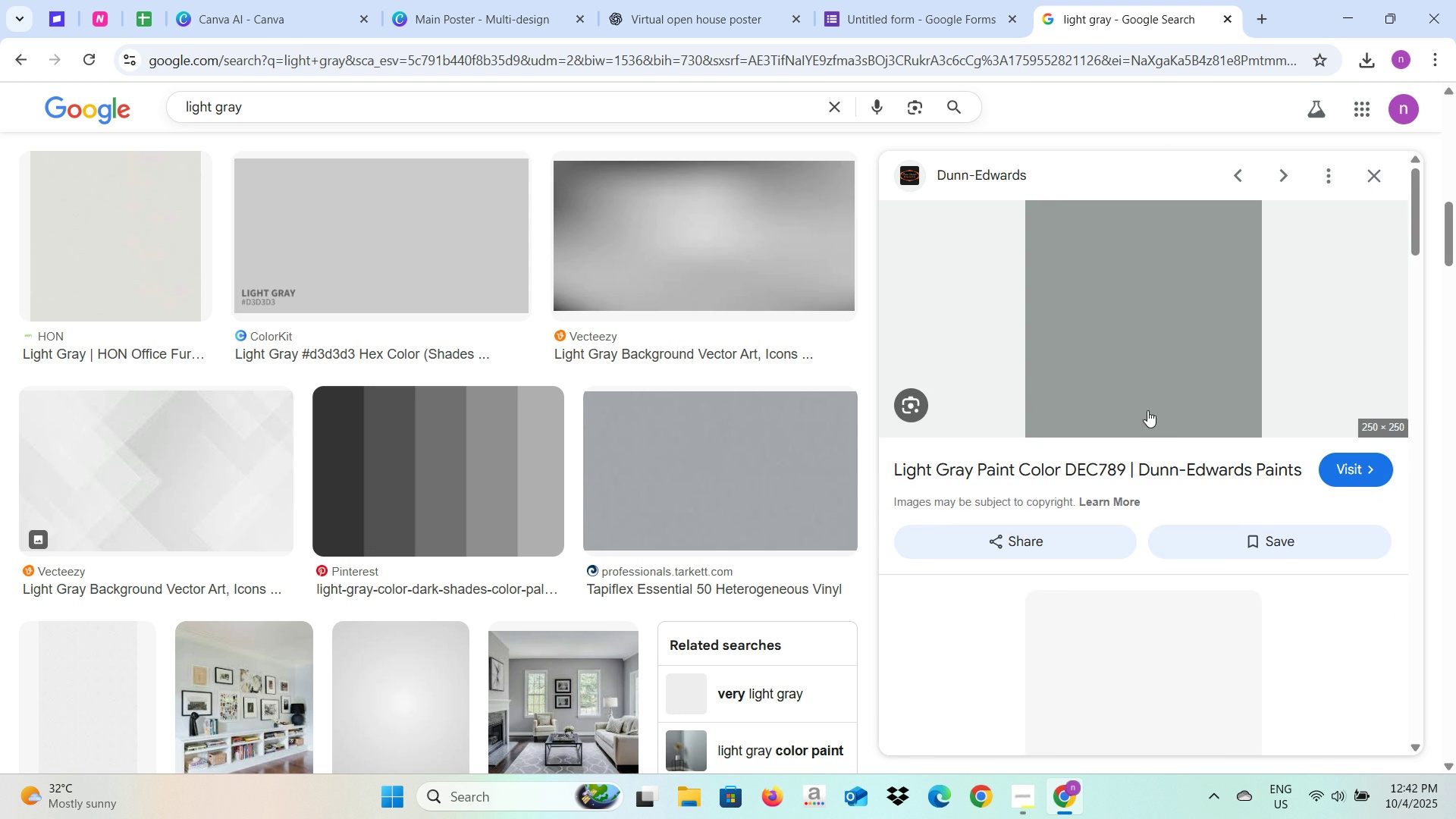 
scroll: coordinate [1250, 540], scroll_direction: down, amount: 2.0
 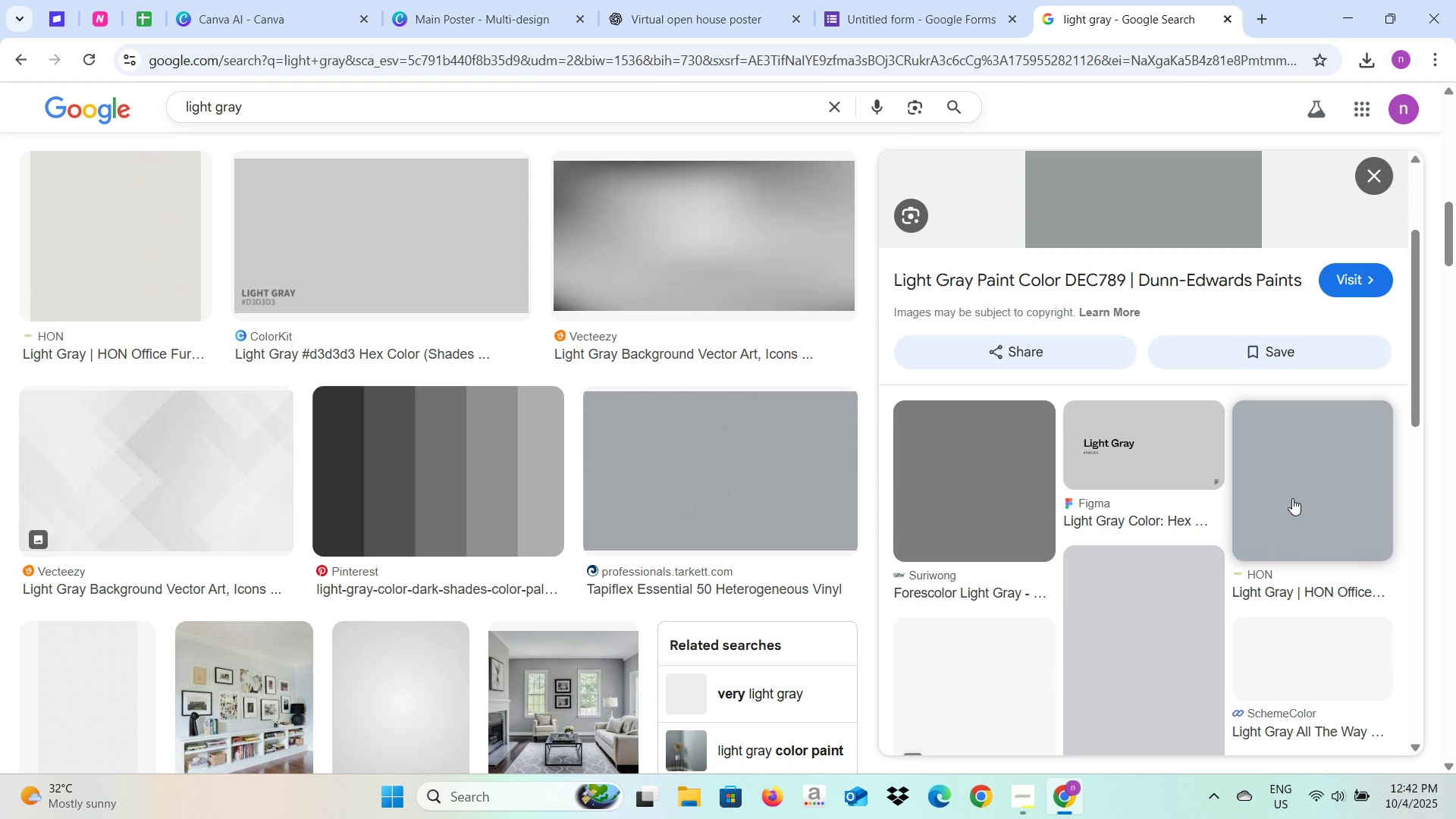 
left_click([1292, 498])
 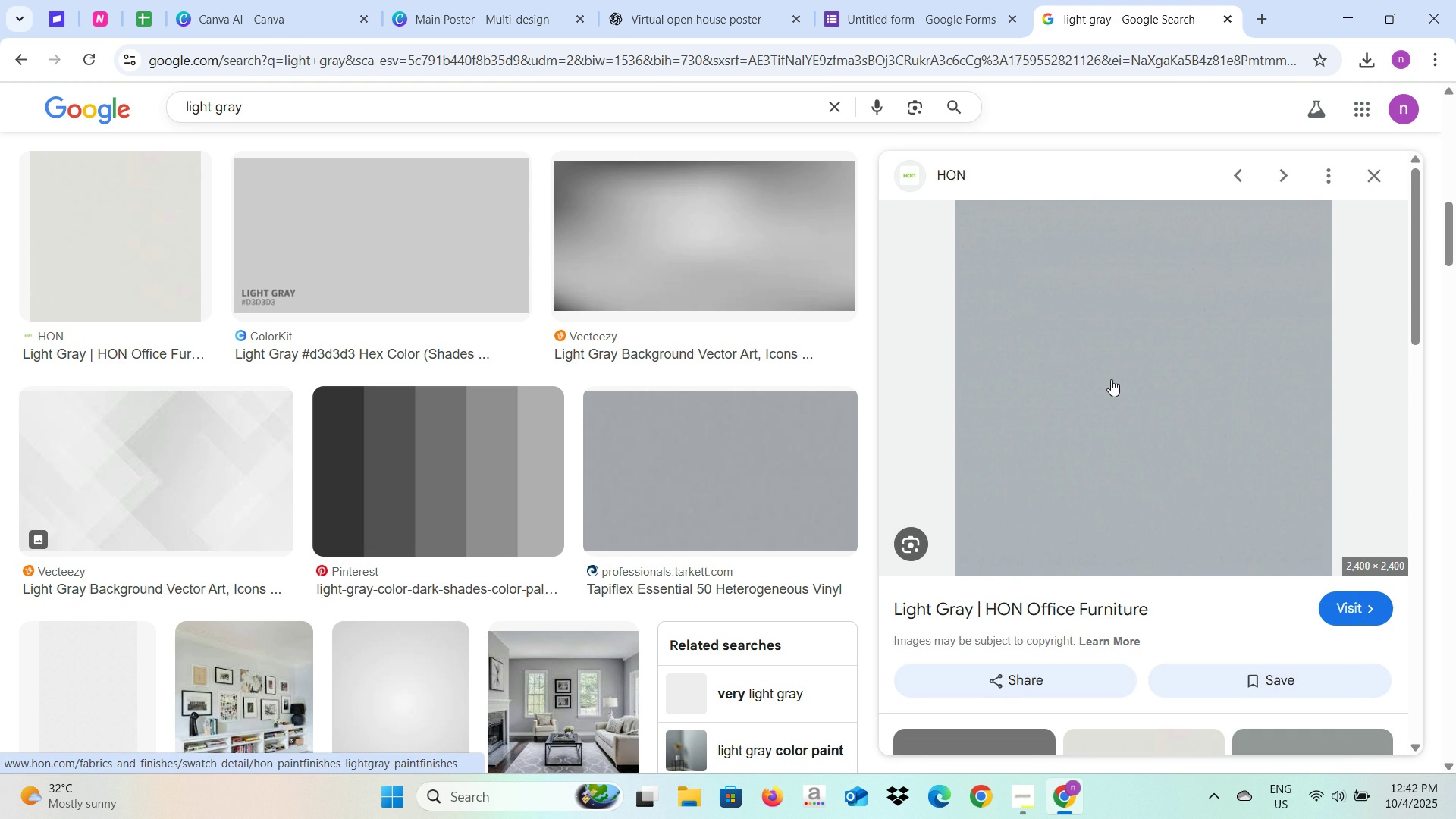 
right_click([1109, 373])
 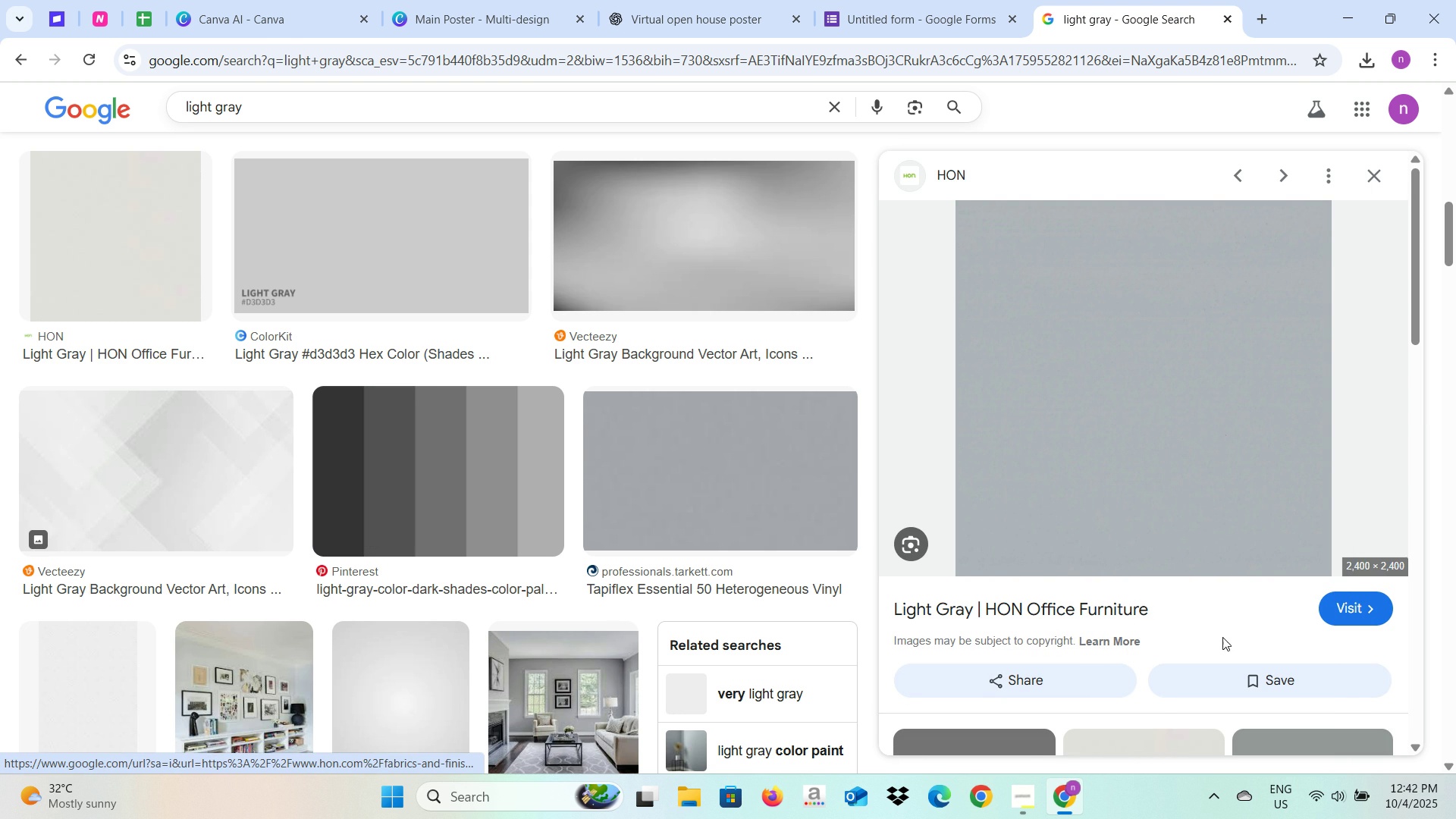 
left_click([1224, 639])
 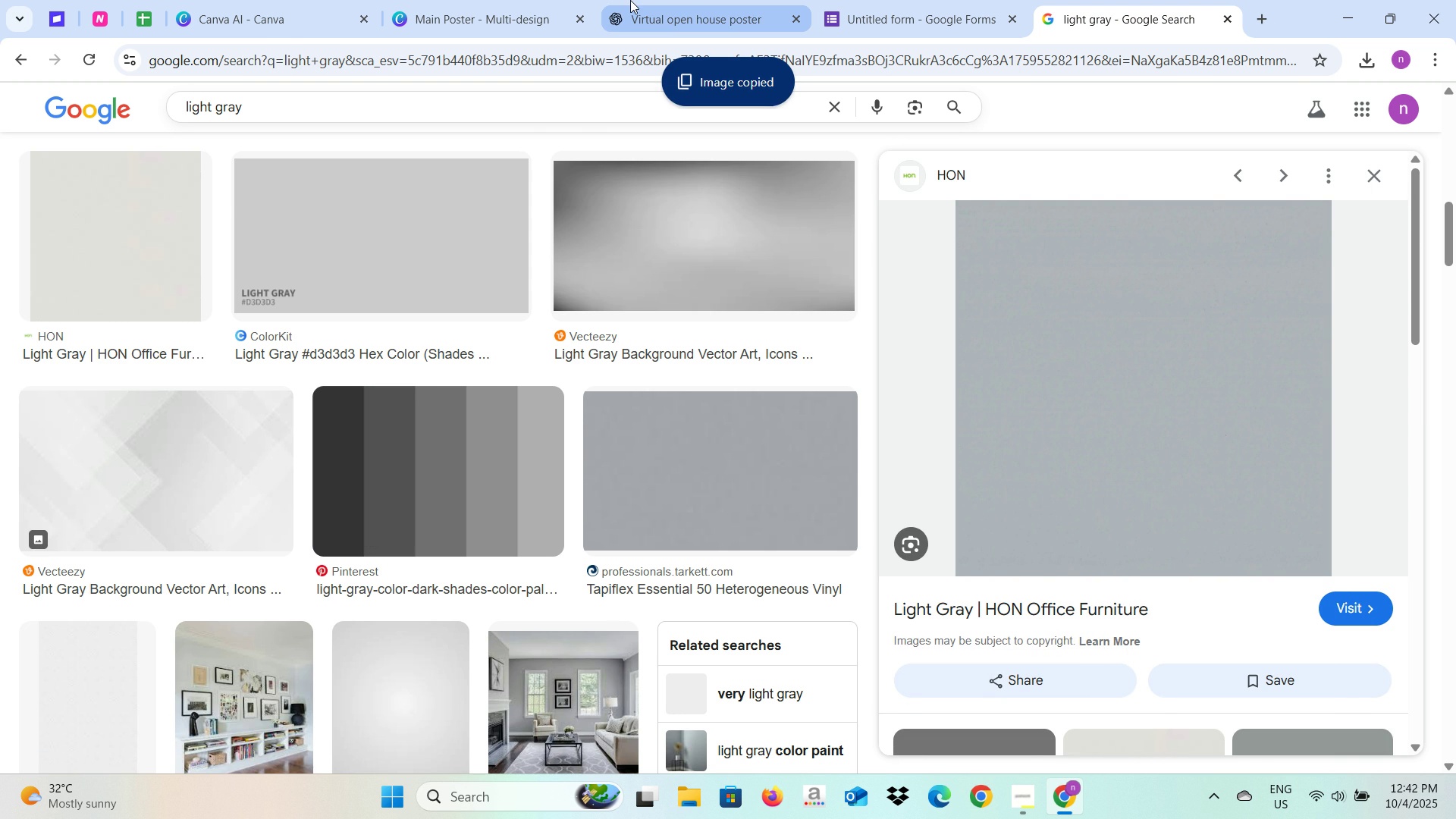 
left_click([724, 0])
 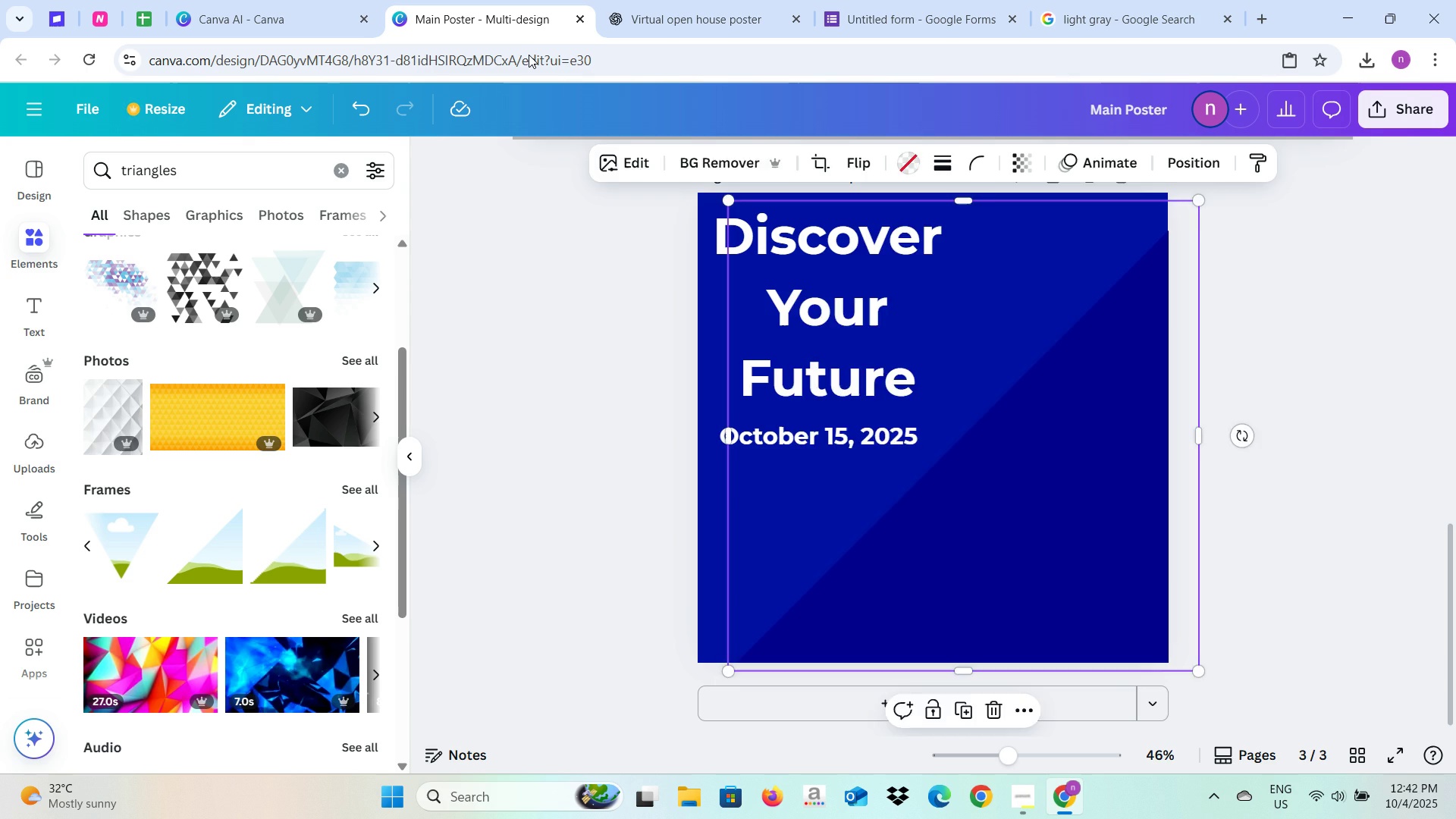 
left_click([482, 0])